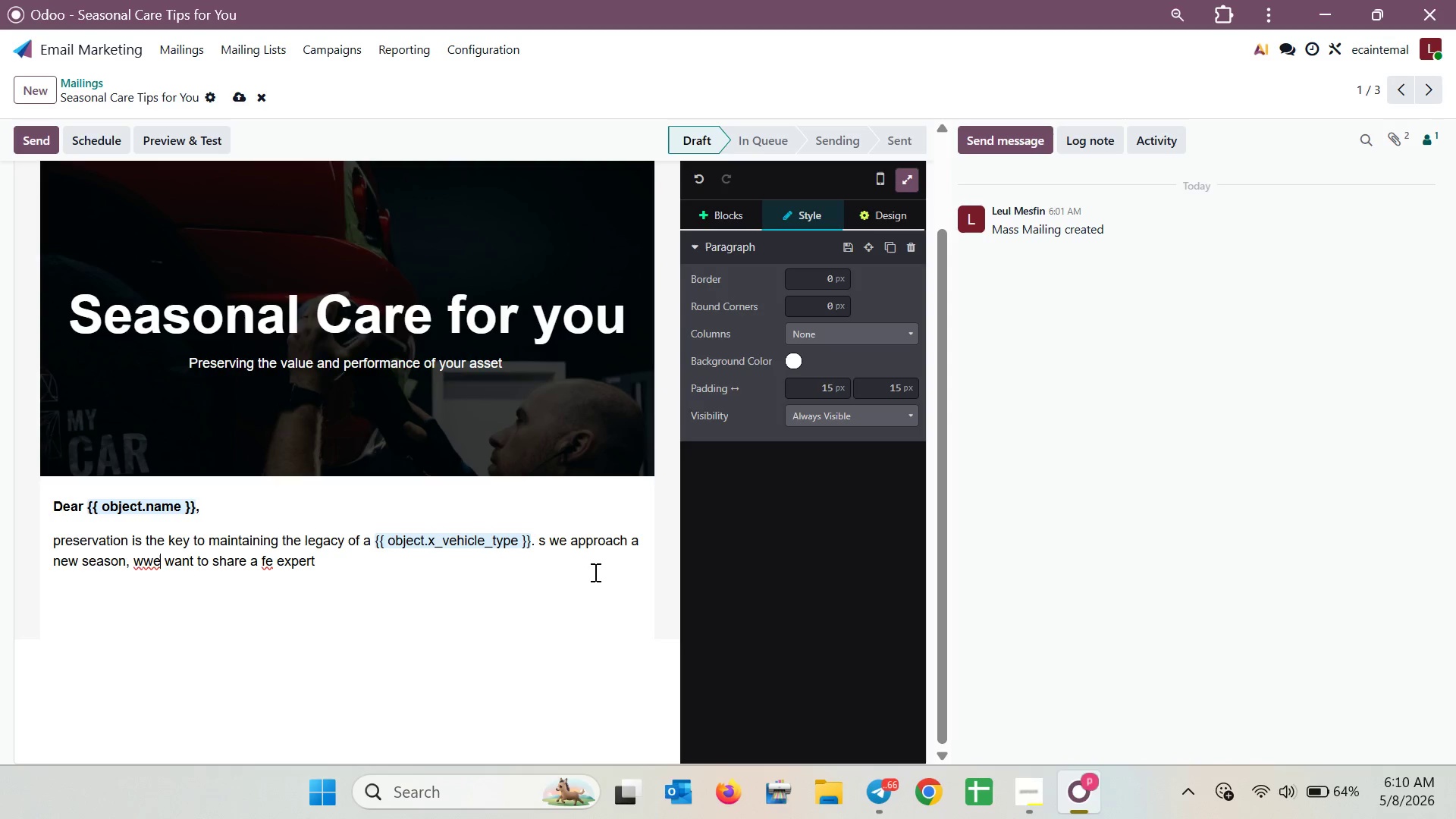 
key(ArrowLeft)
 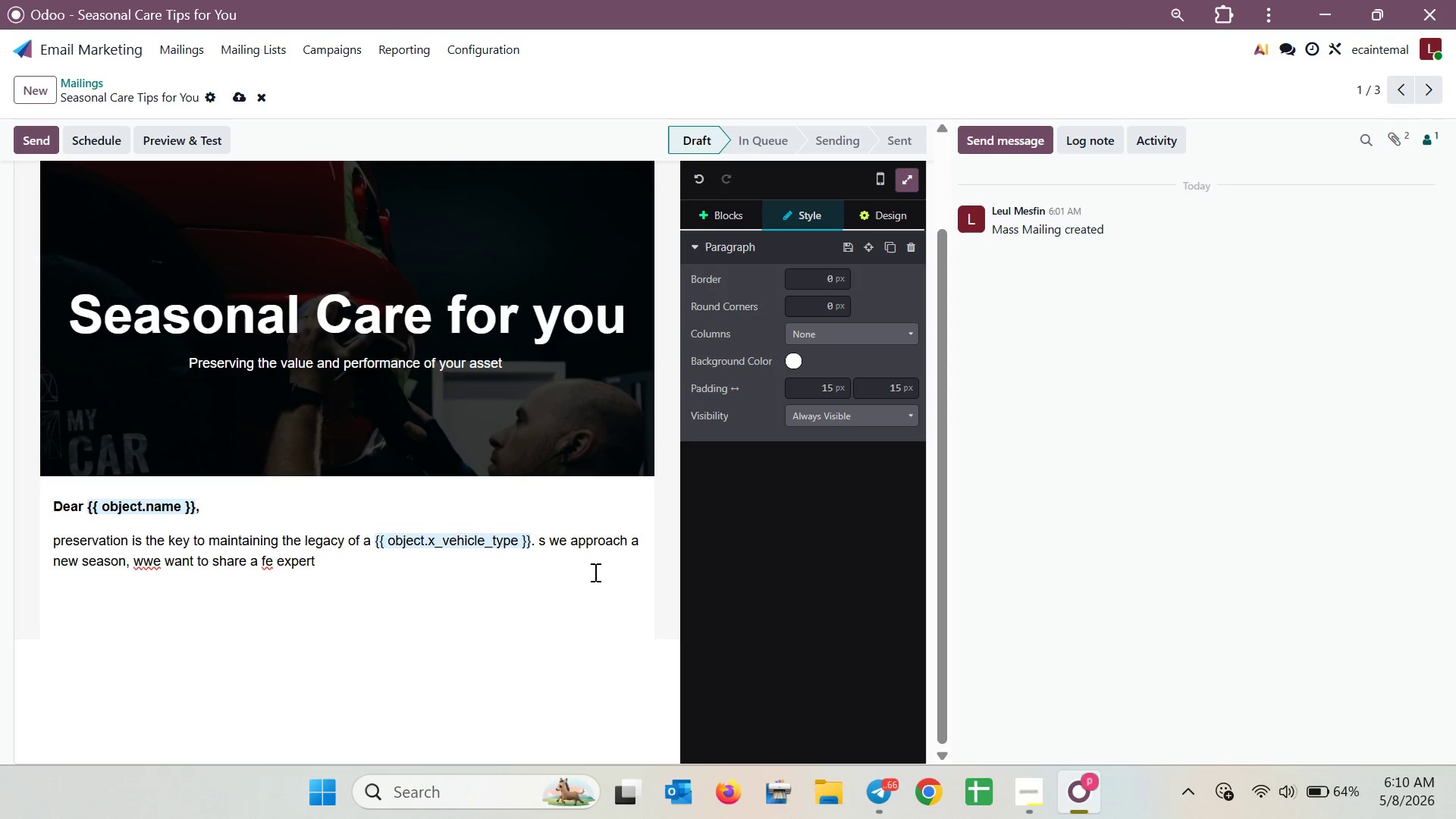 
key(Backspace)
 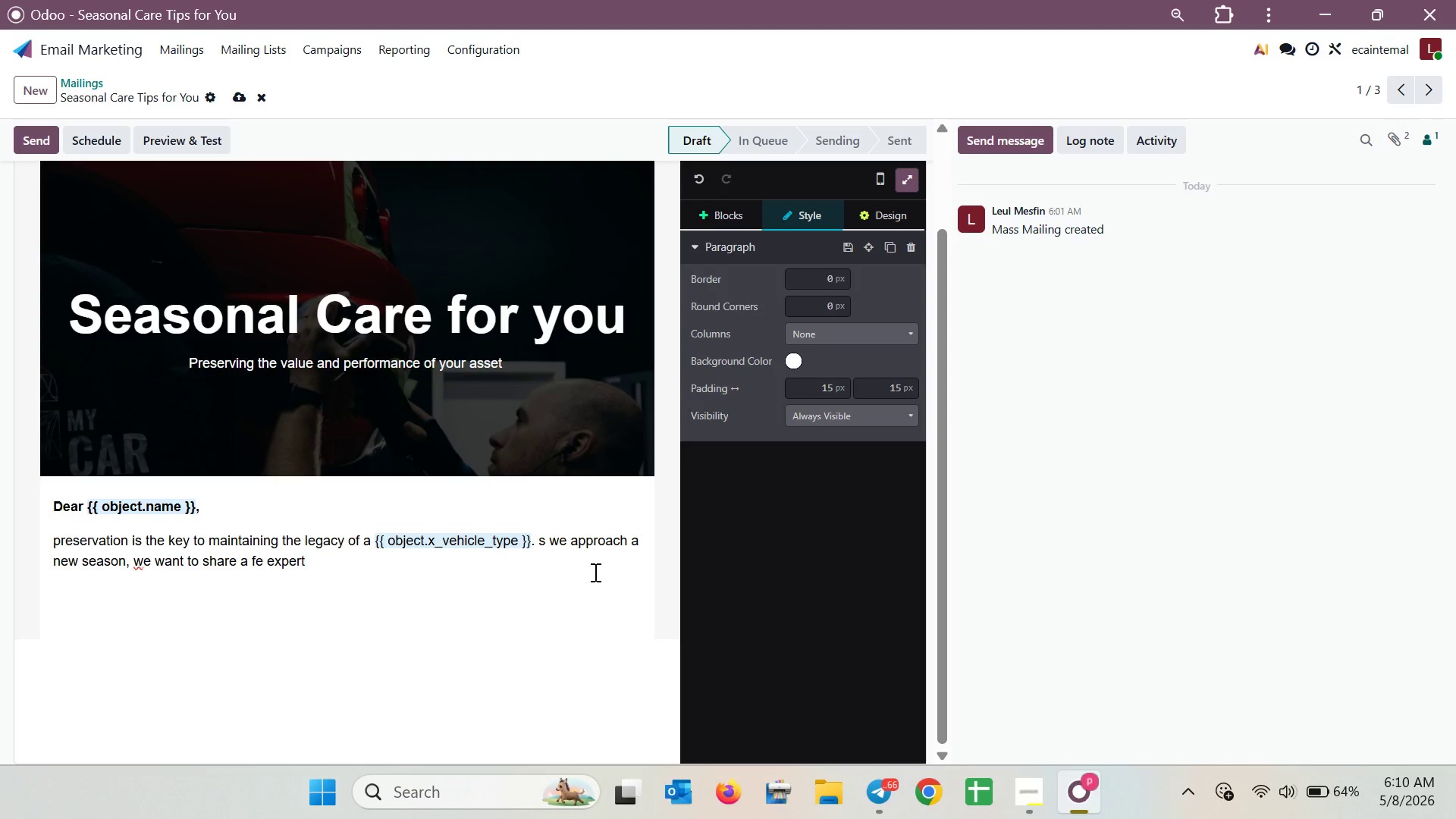 
hold_key(key=ArrowRight, duration=1.08)
 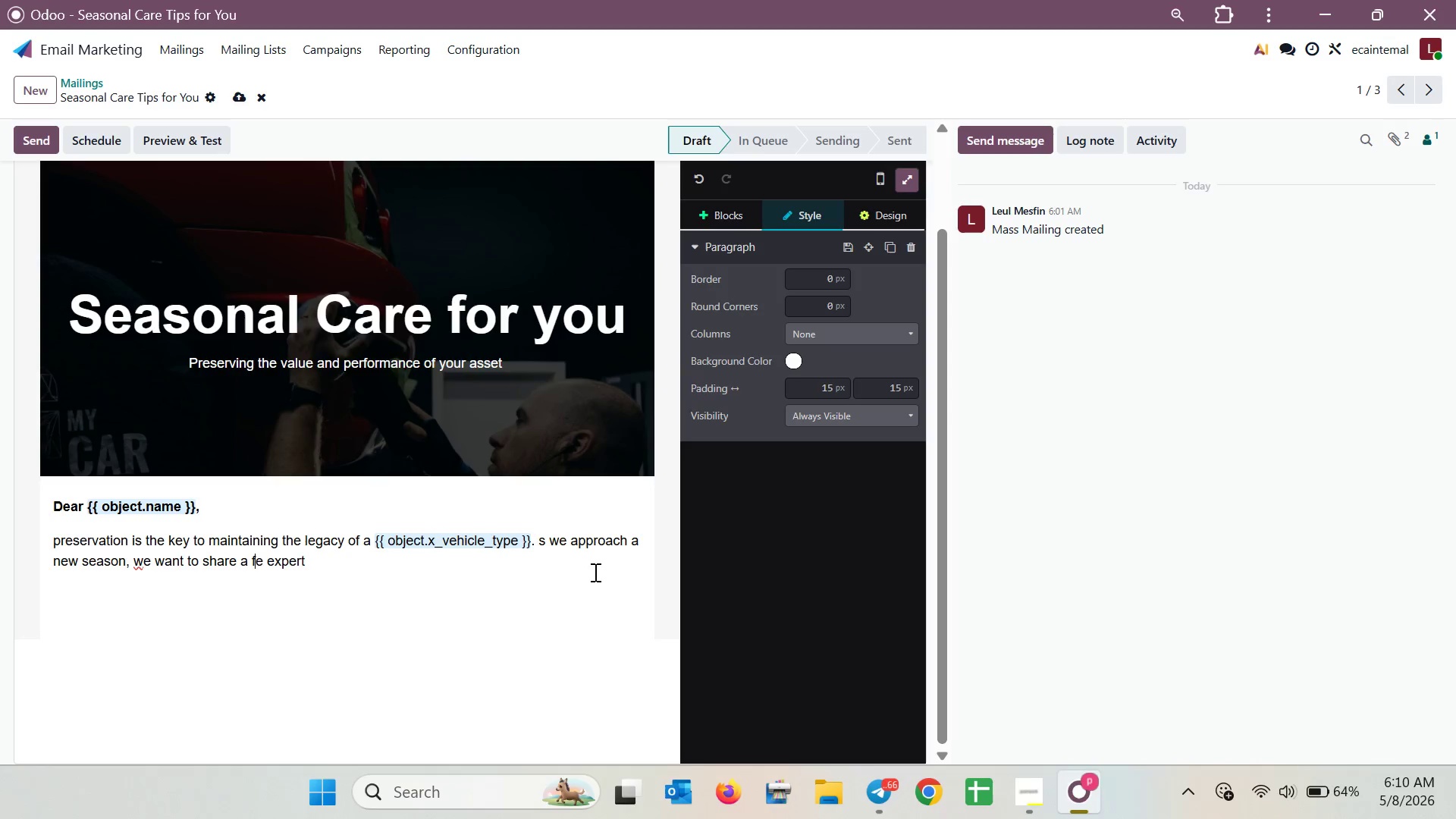 
key(ArrowRight)
 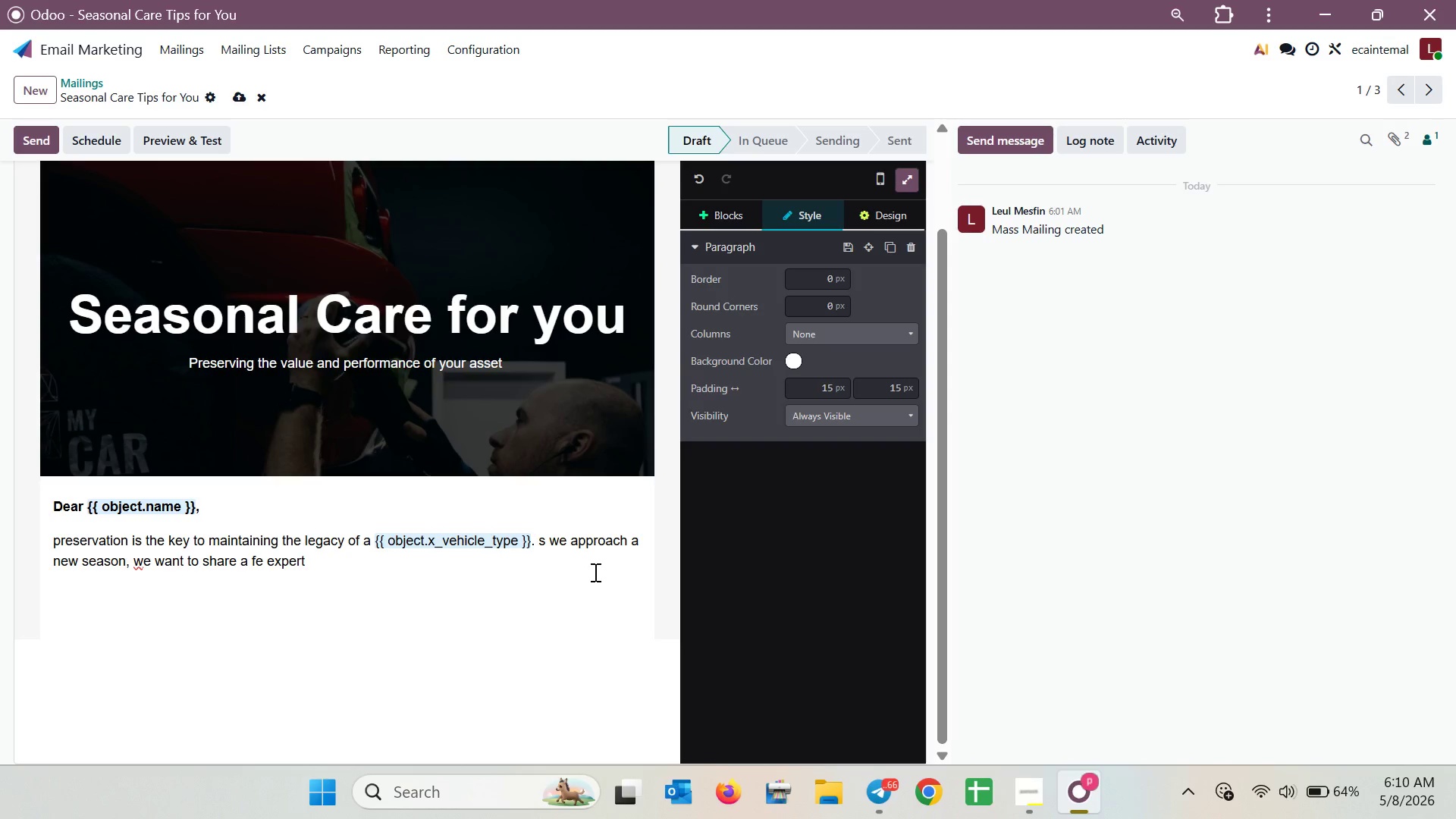 
key(Backspace)
 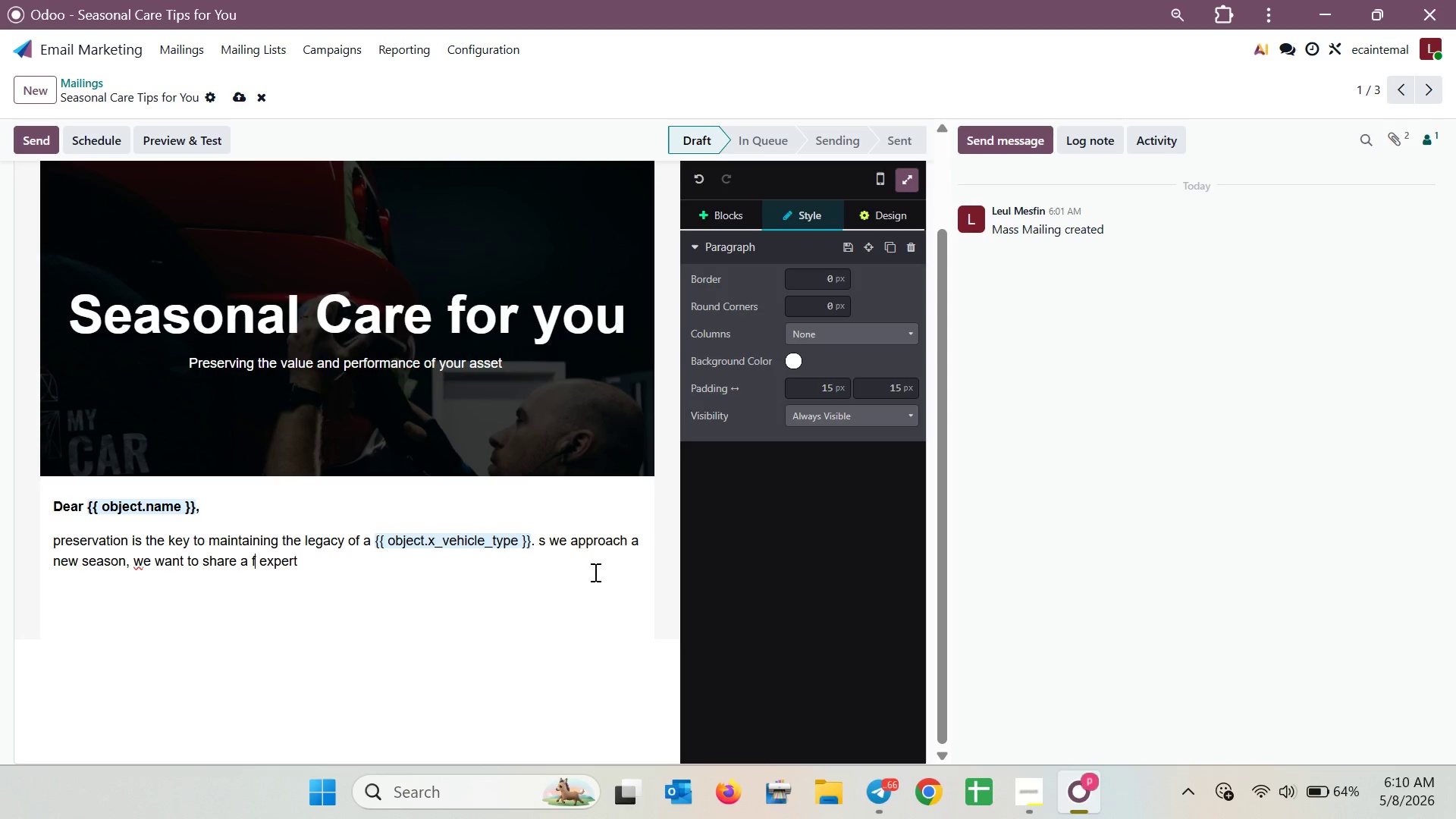 
wait(5.88)
 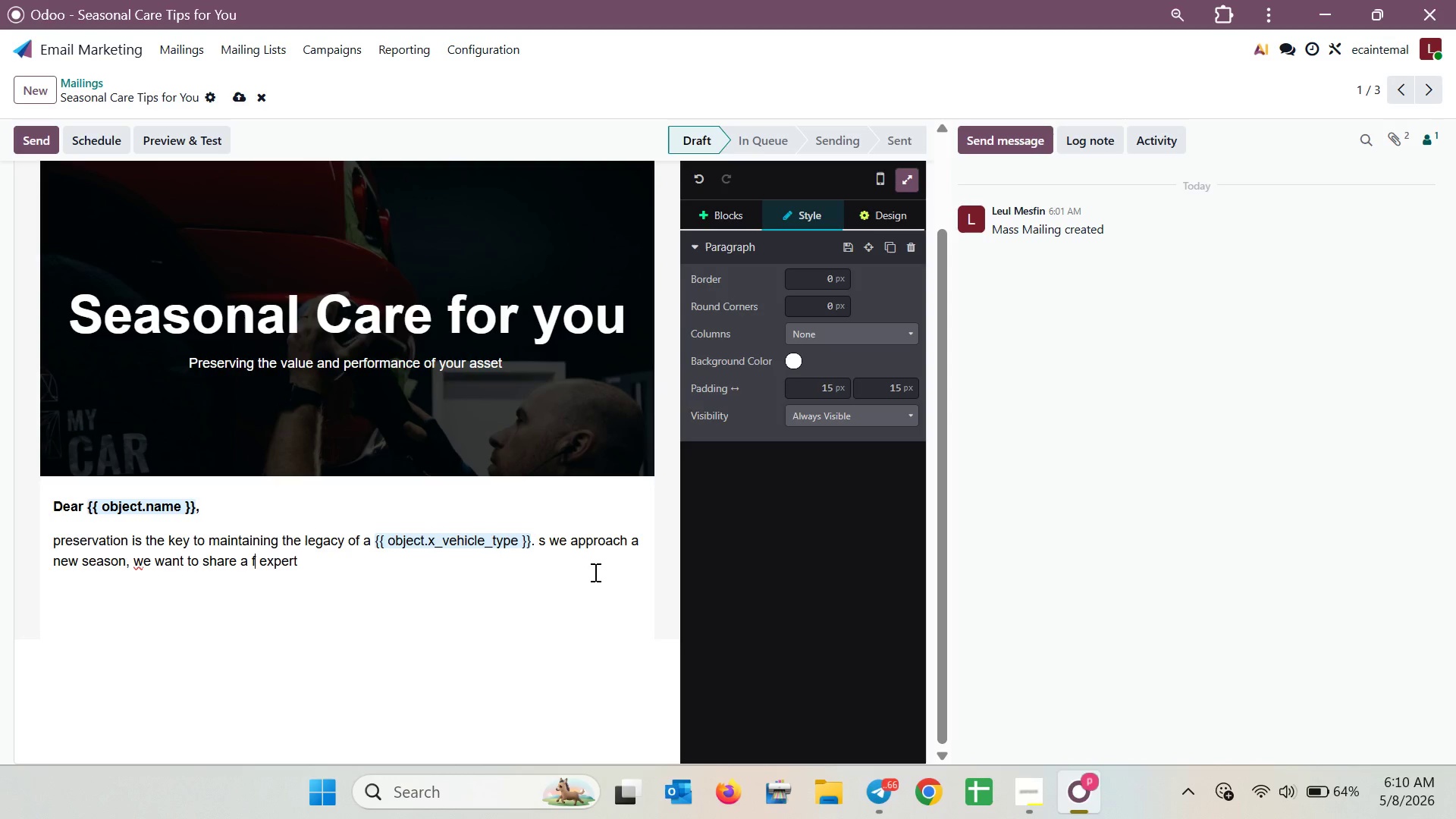 
type(ew)
 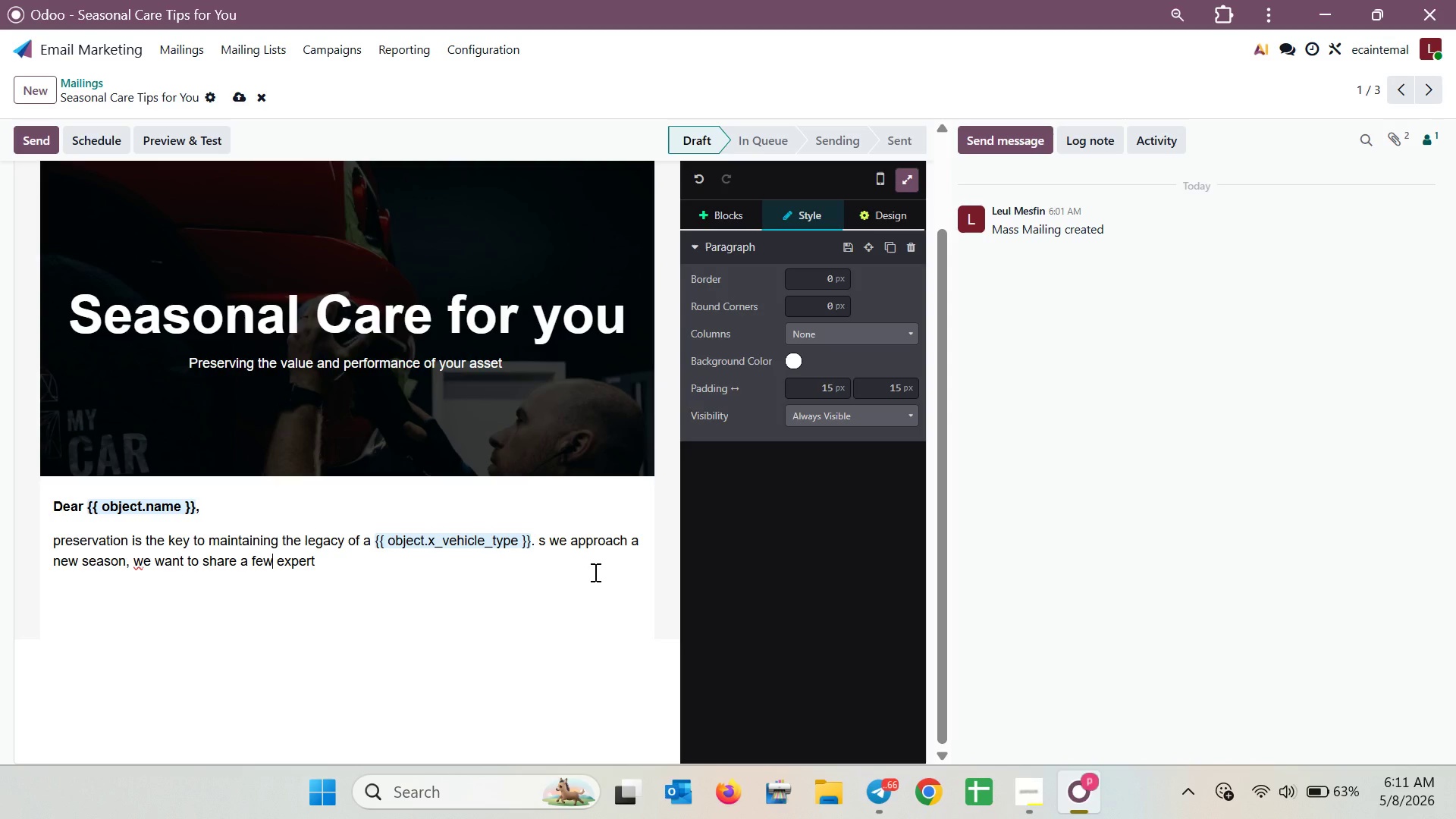 
hold_key(key=ArrowRight, duration=0.64)
 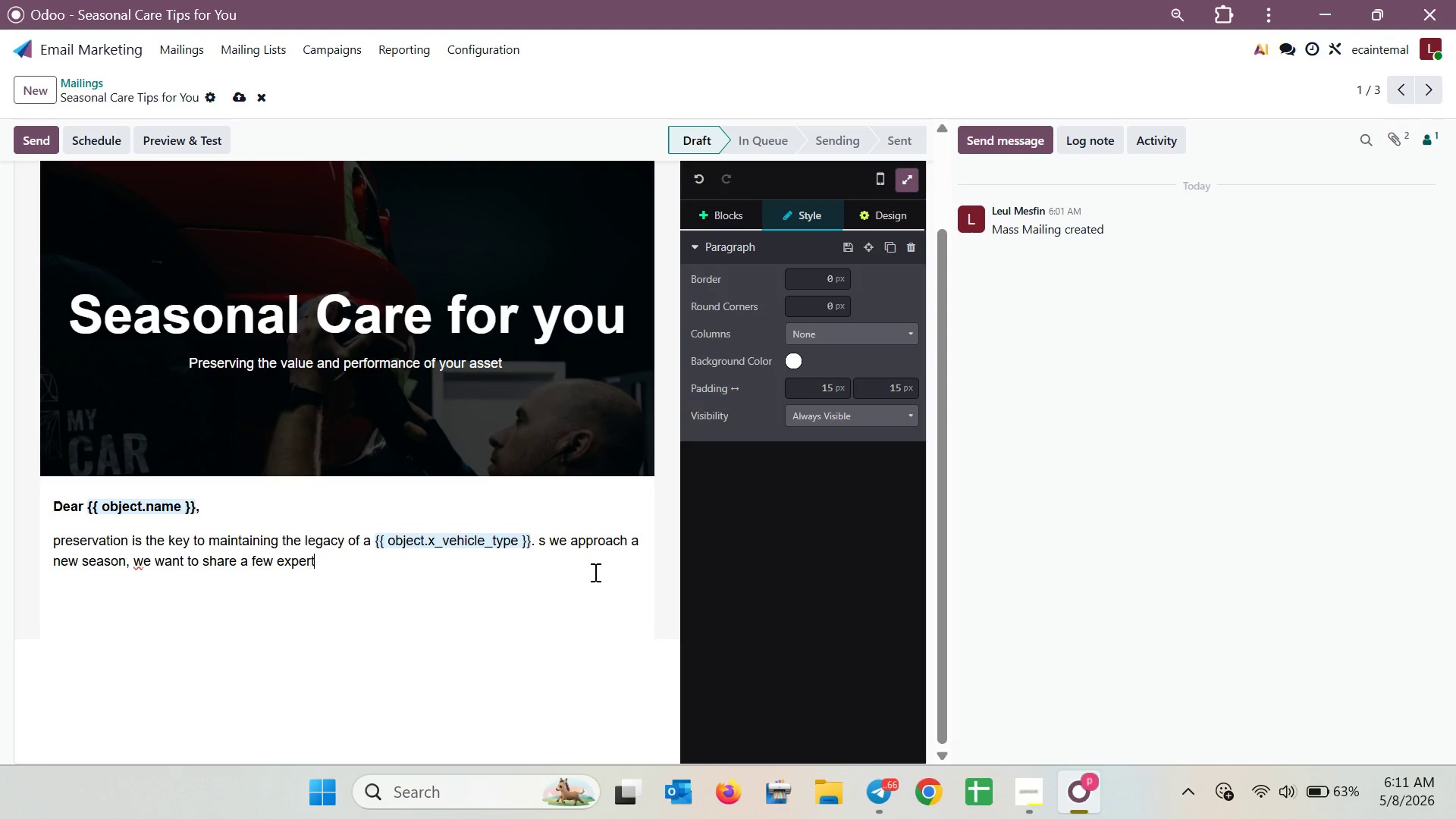 
key(ArrowRight)
 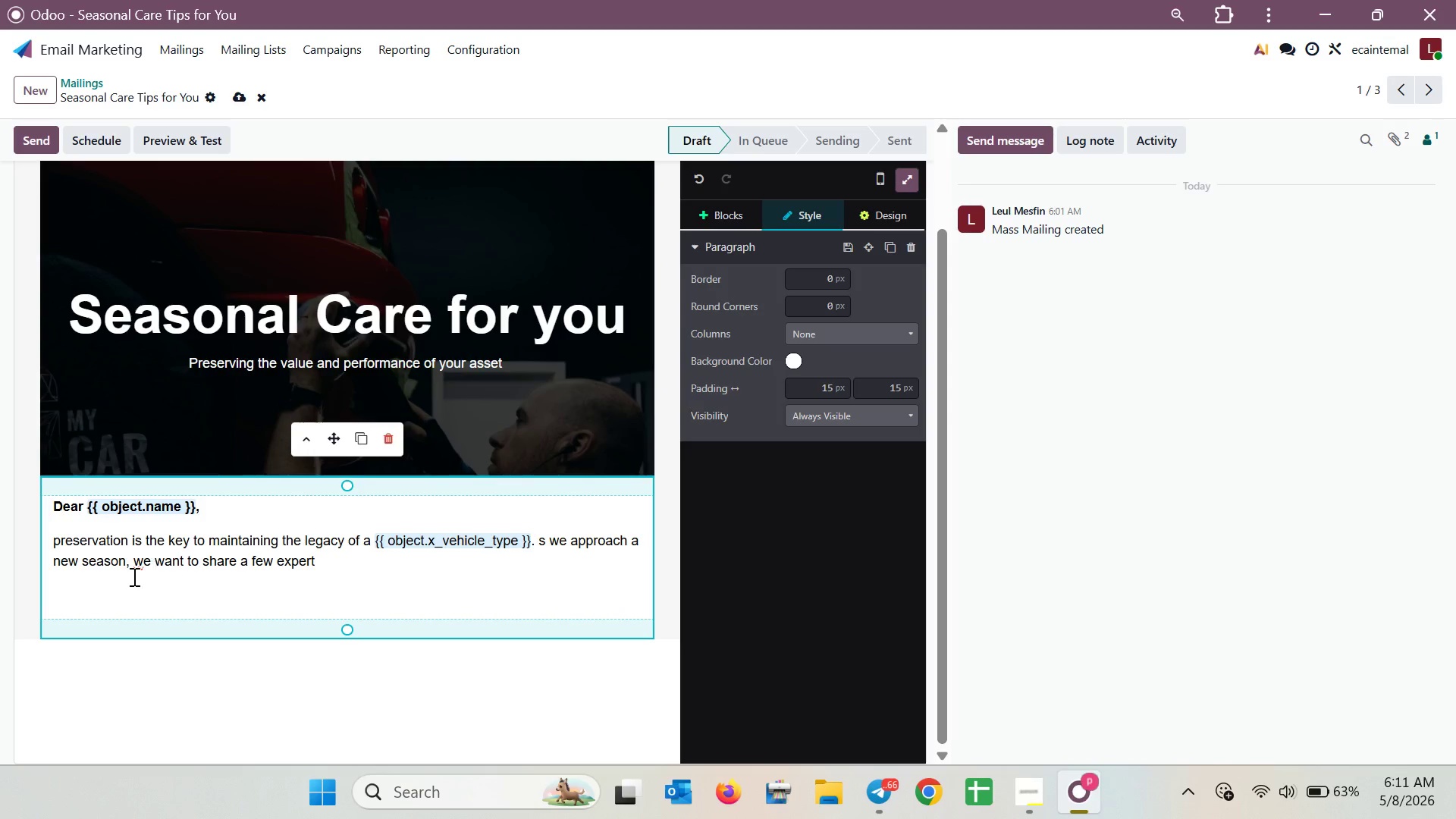 
right_click([135, 566])
 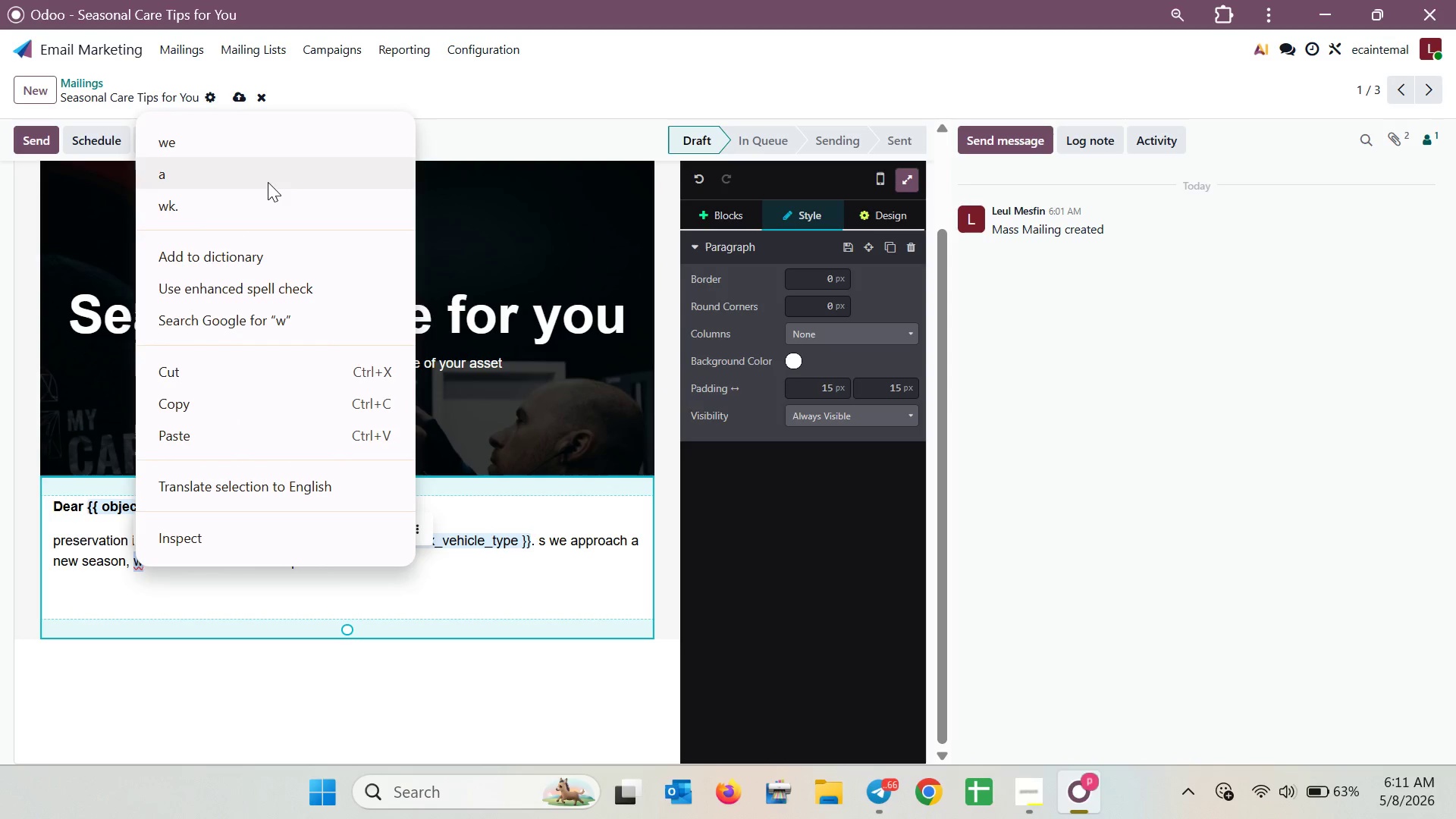 
left_click([265, 145])
 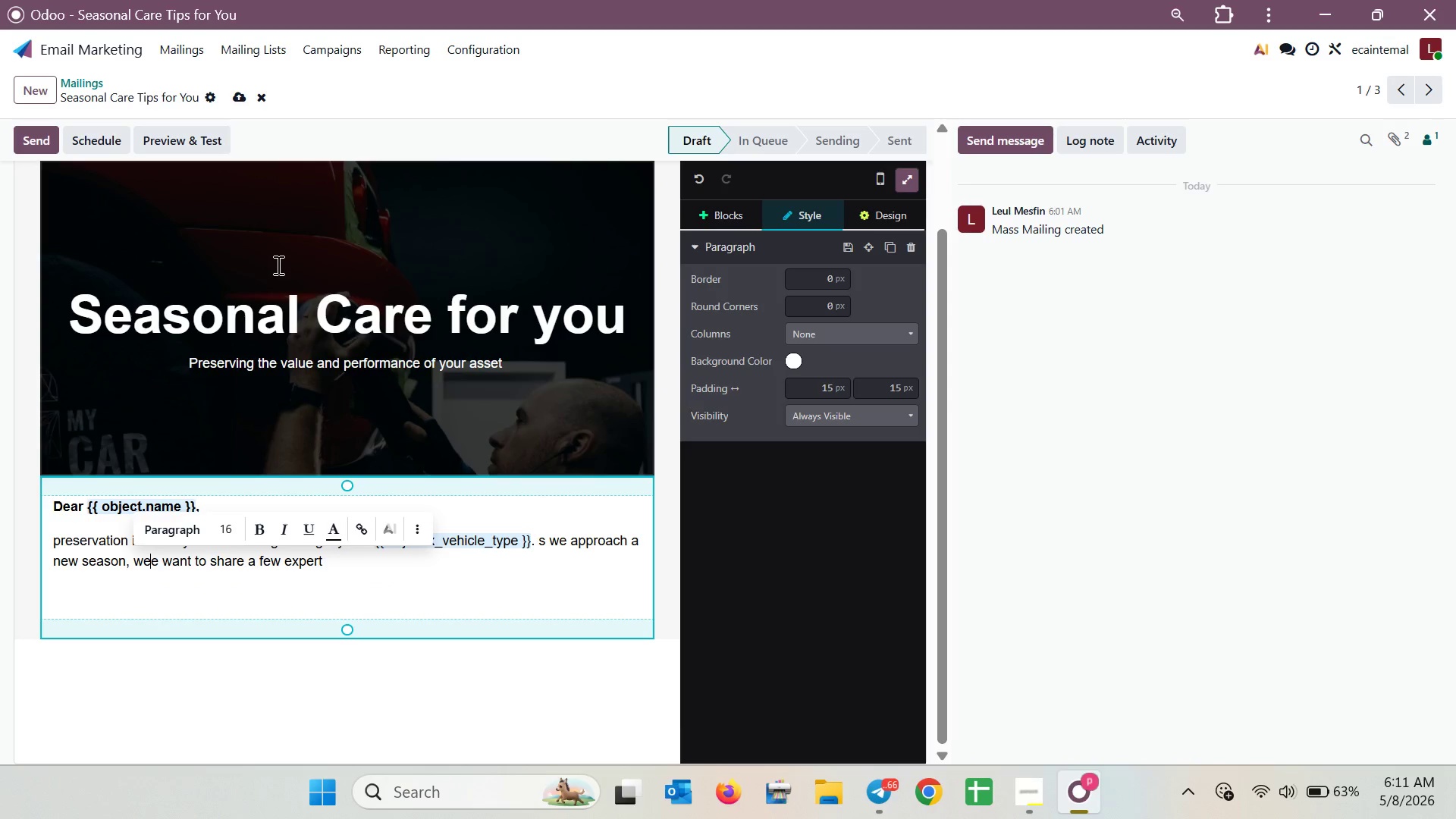 
key(Delete)
 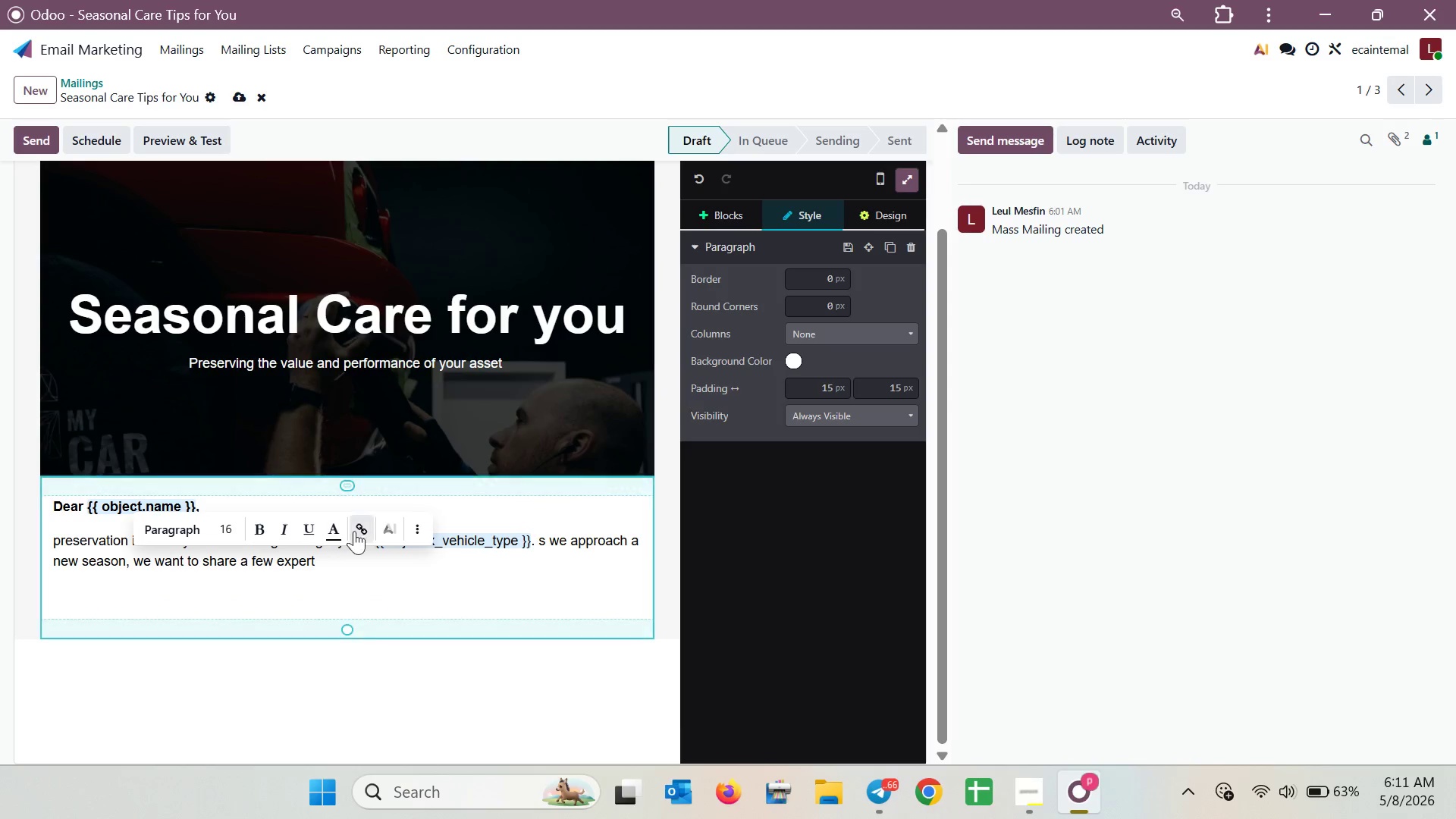 
left_click([353, 557])
 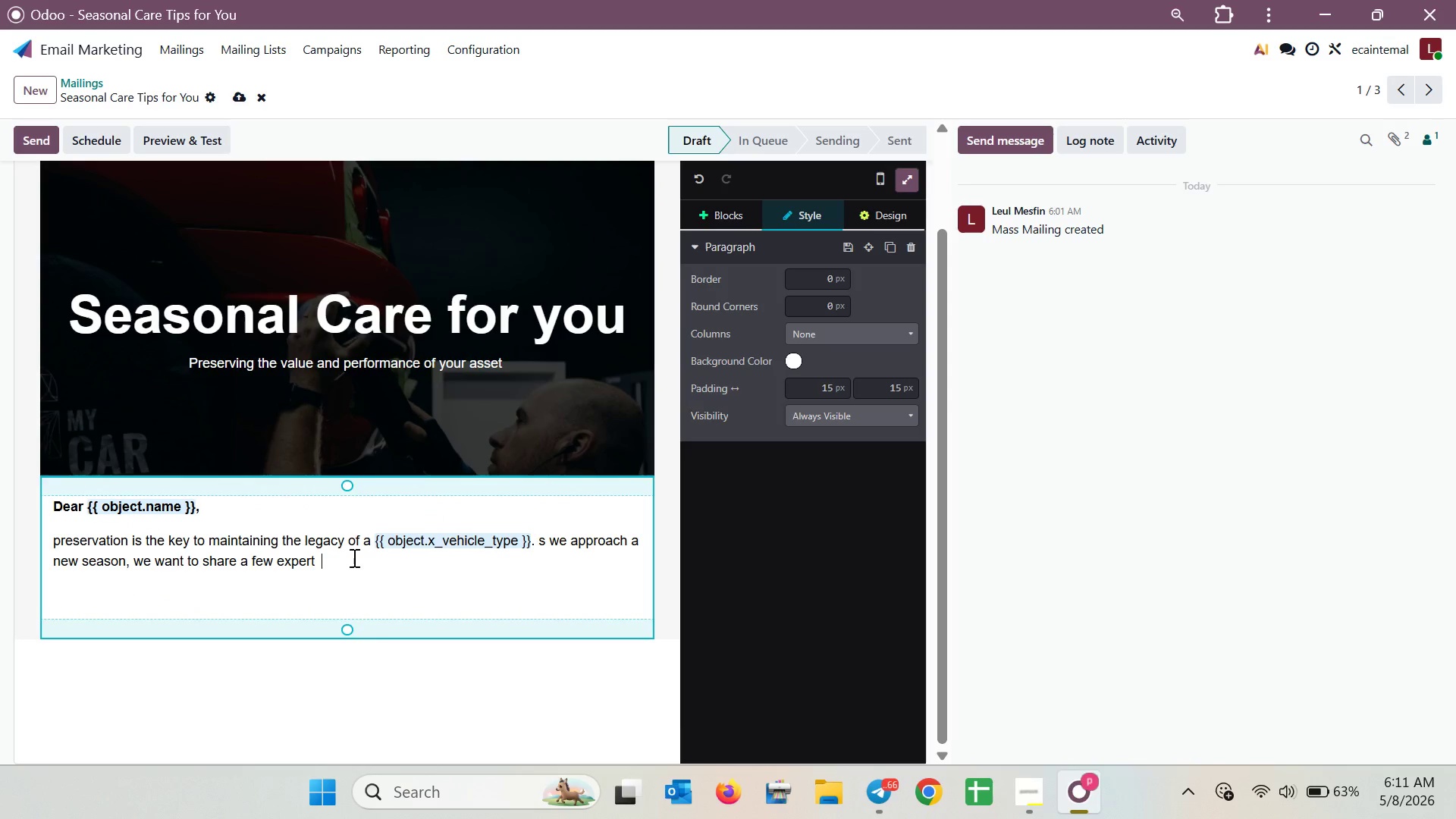 
key(Space)
 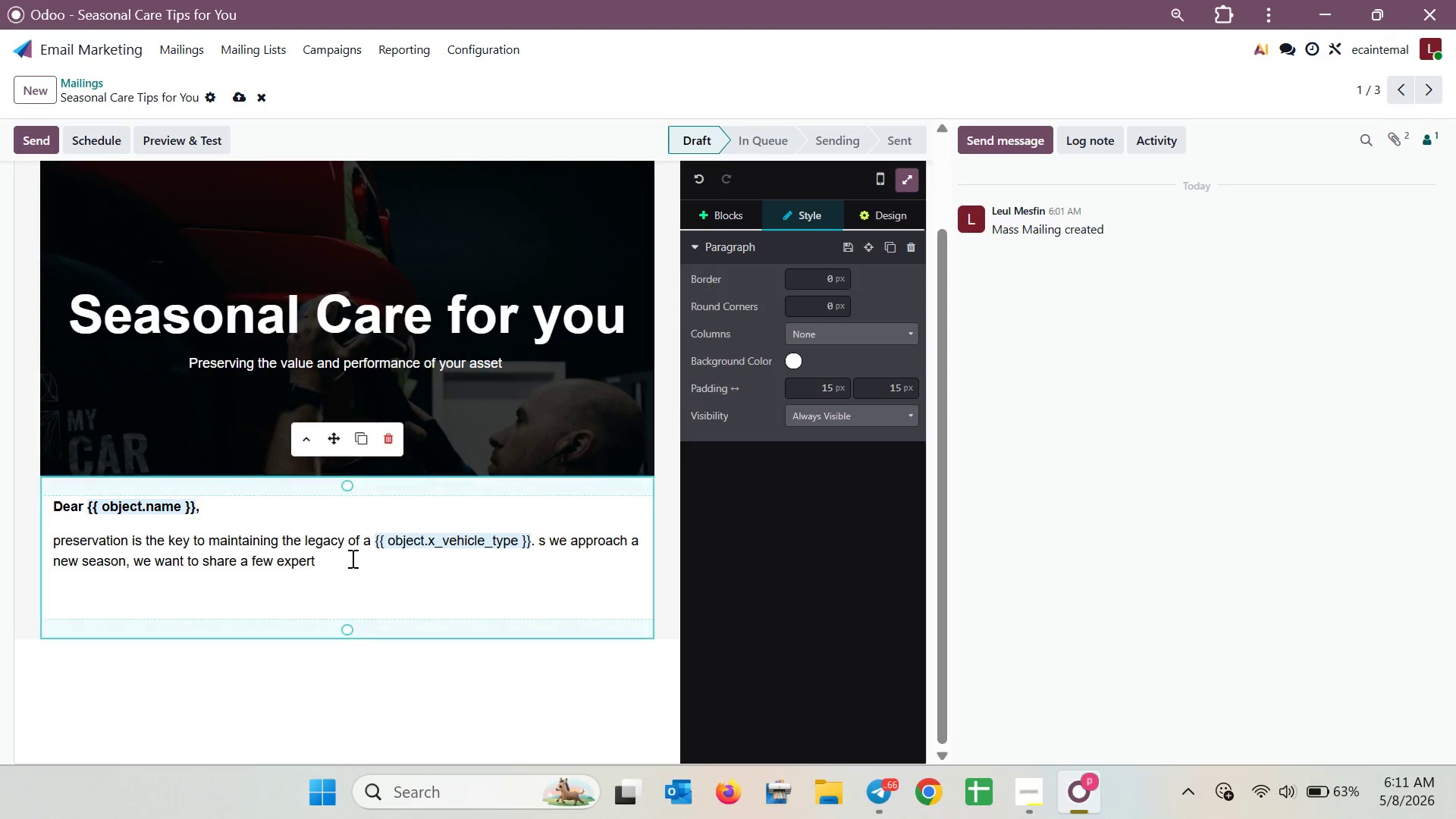 
key(Backspace)
 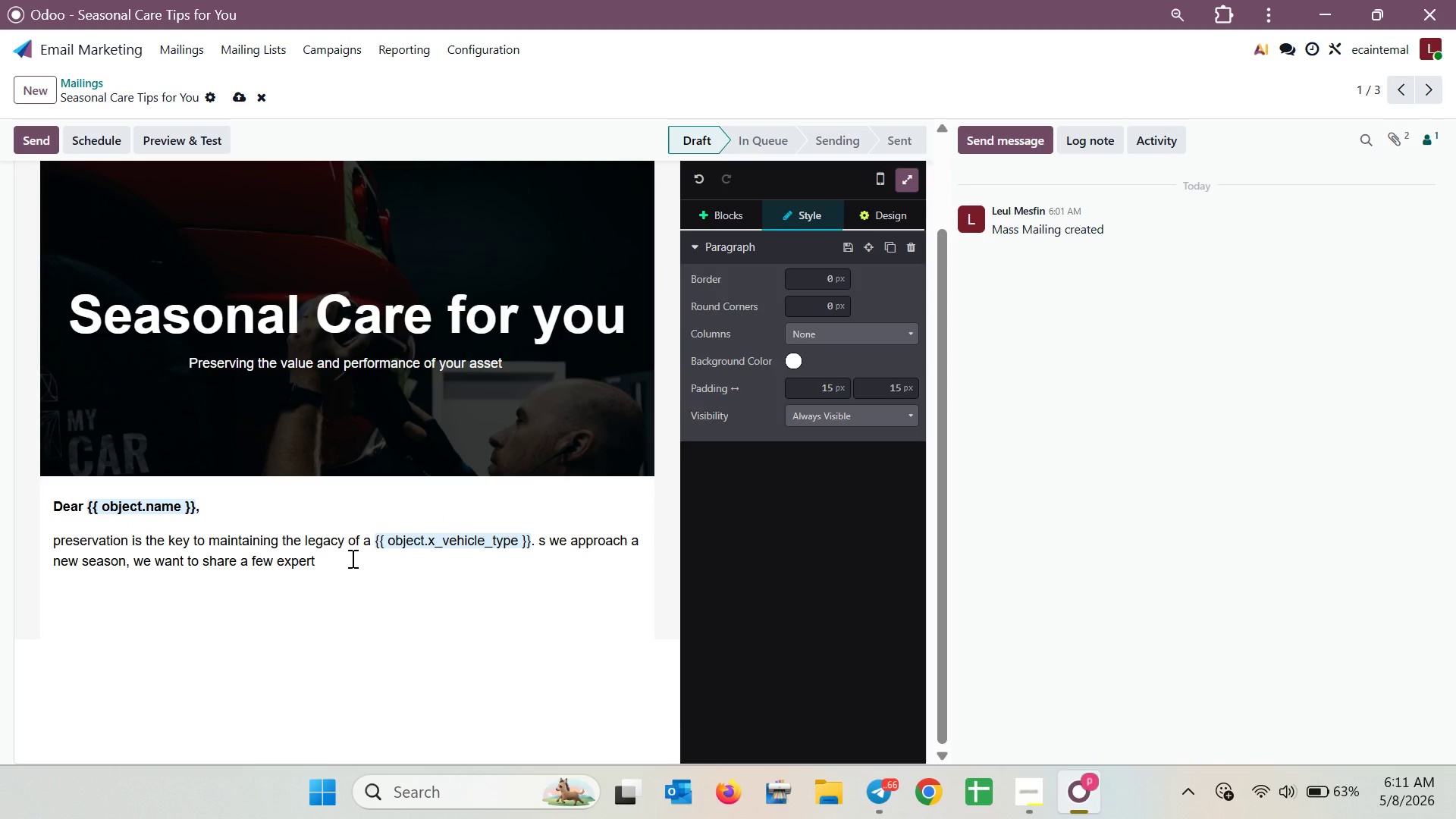 
key(Backspace)
 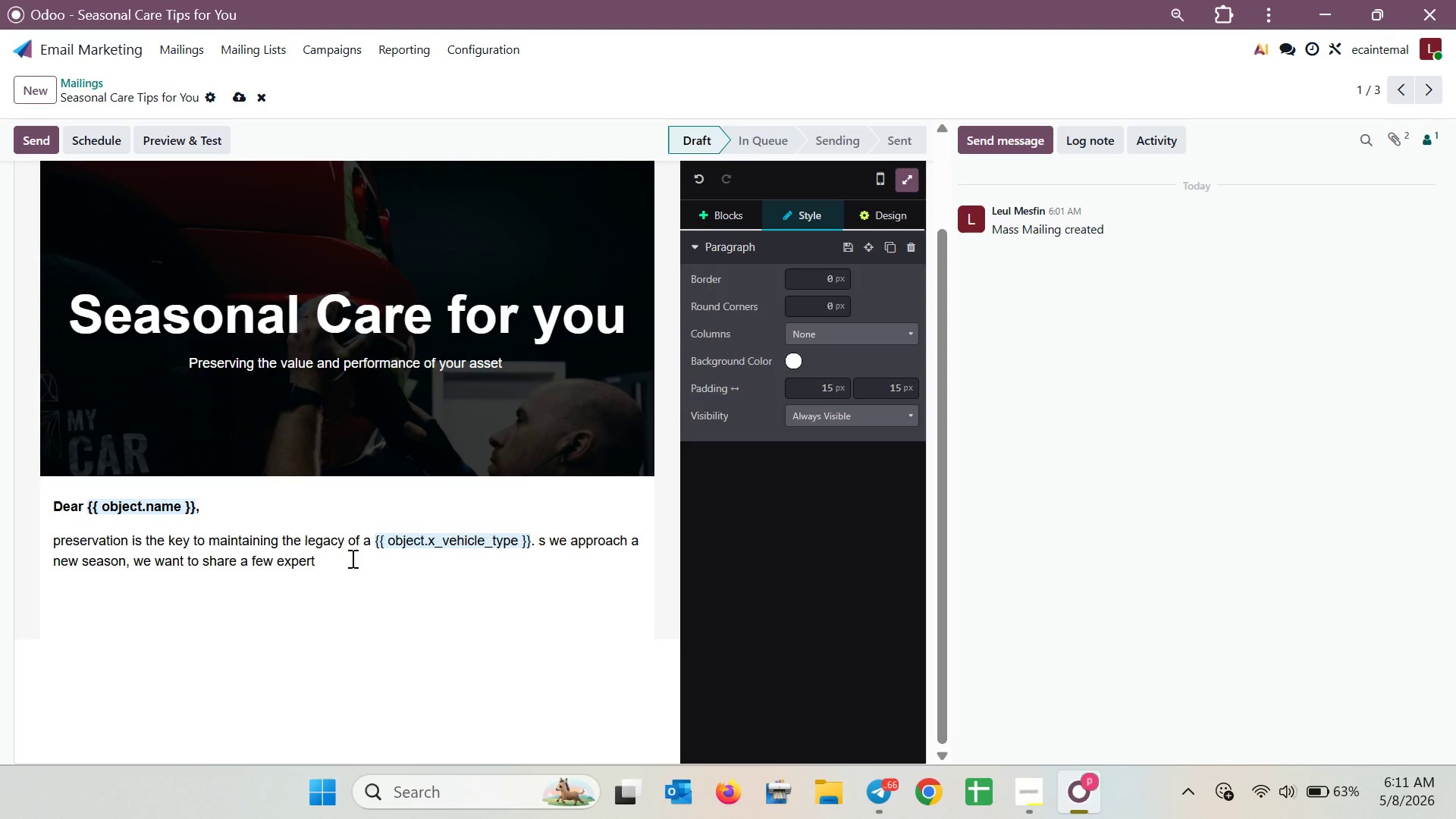 
wait(10.03)
 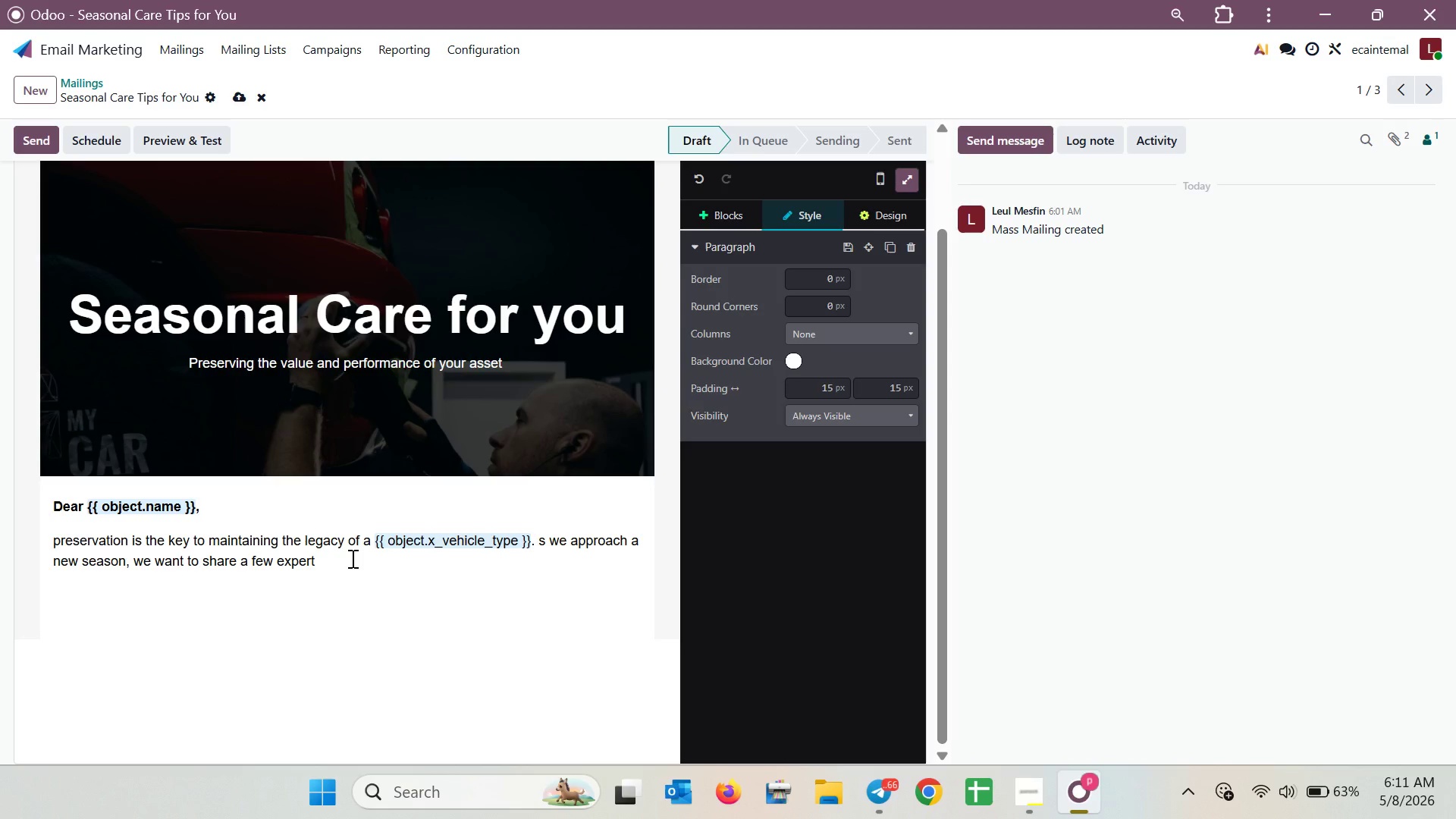 
type(tips to keep your ve)
 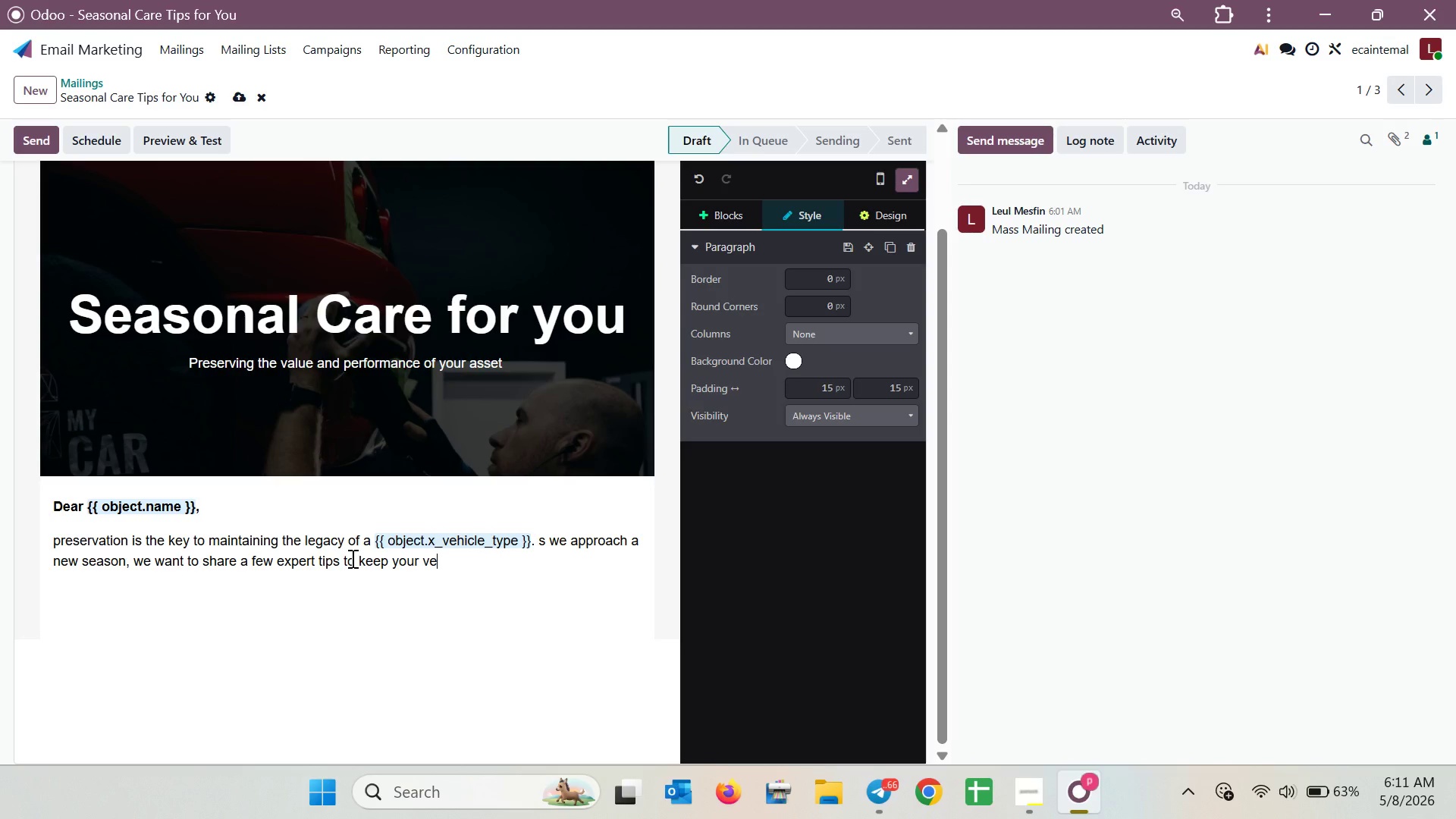 
type(hicle in showroom condition )
key(Backspace)
type(: )
 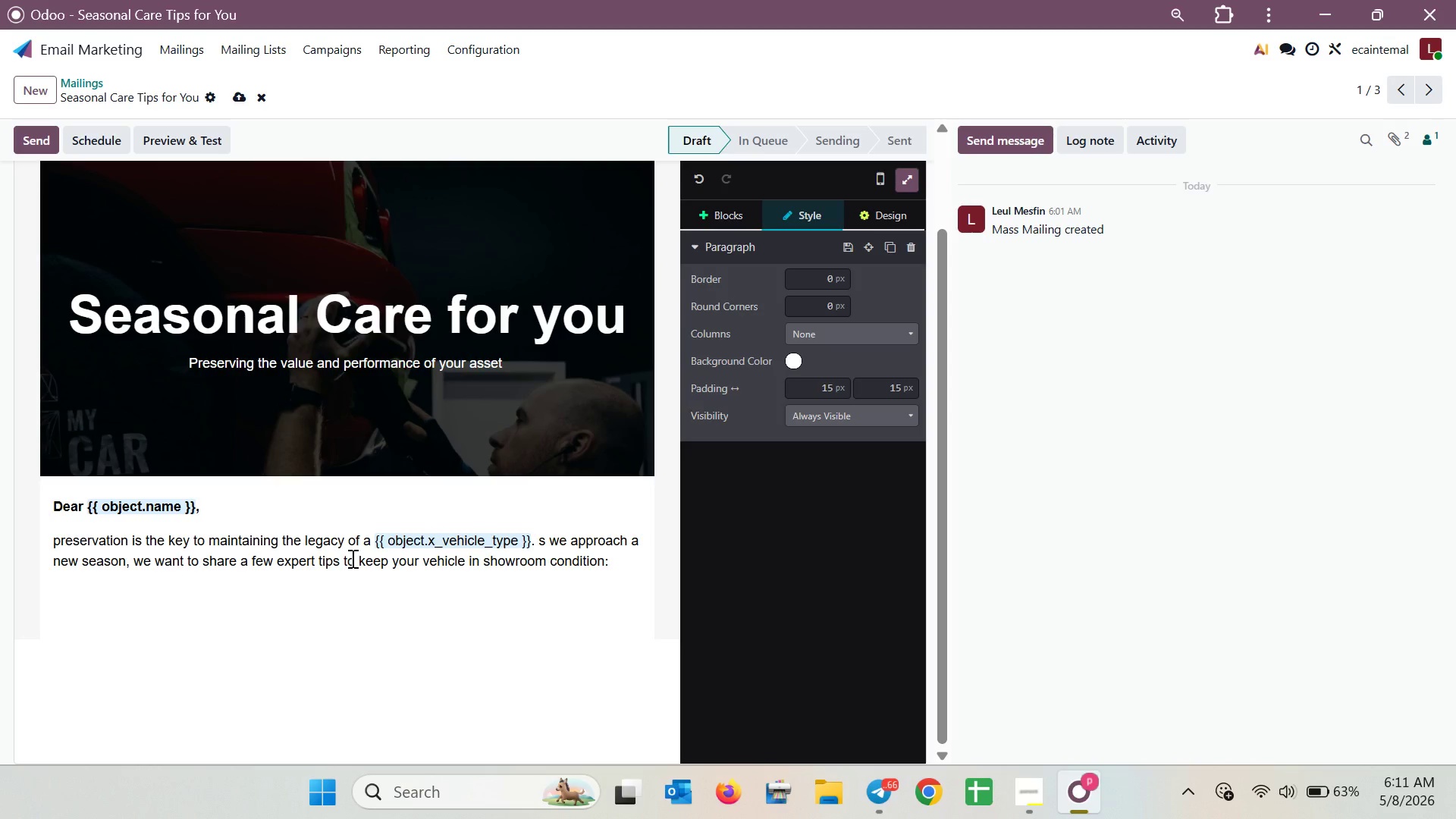 
key(Enter)
 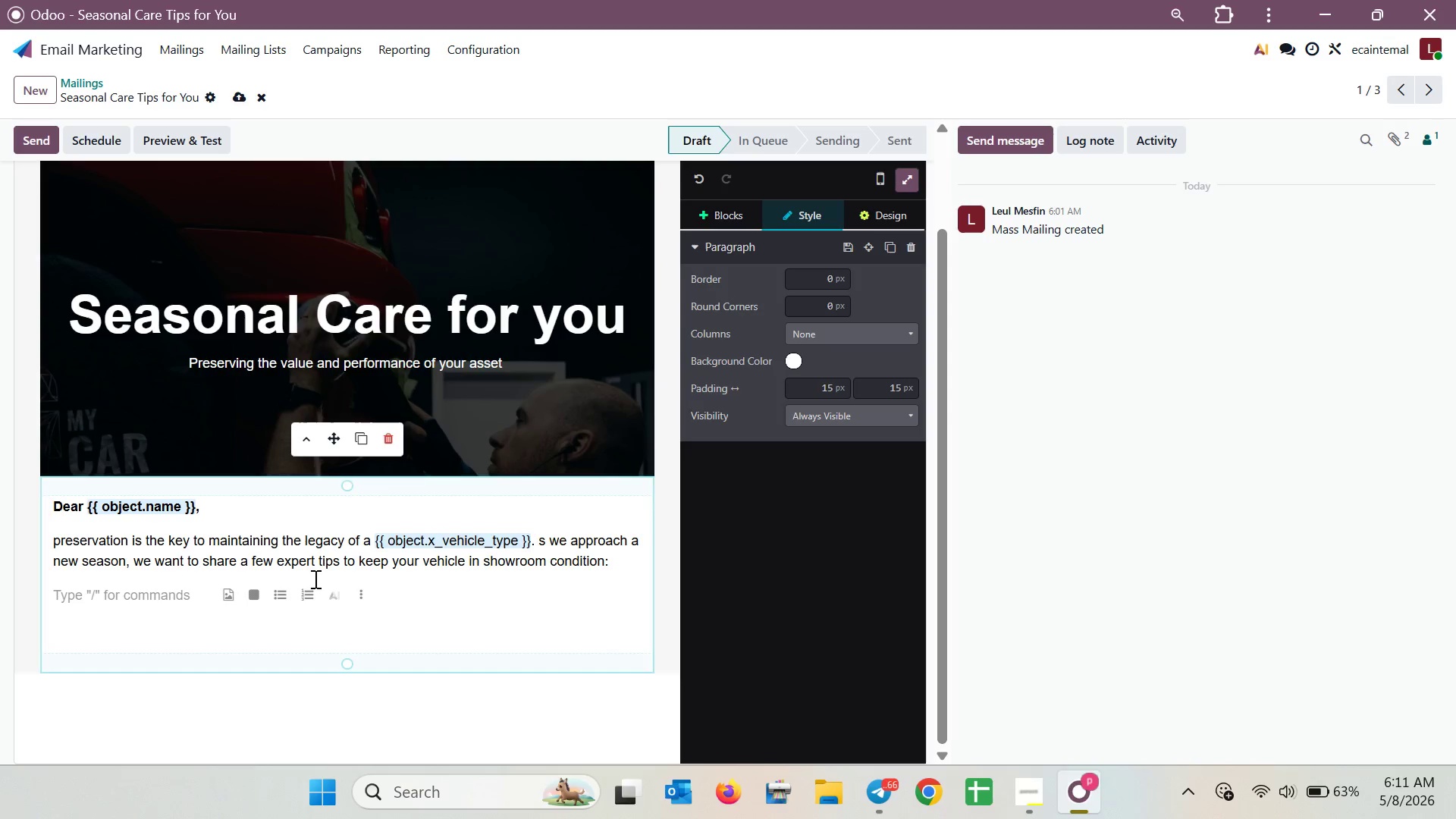 
left_click([291, 598])
 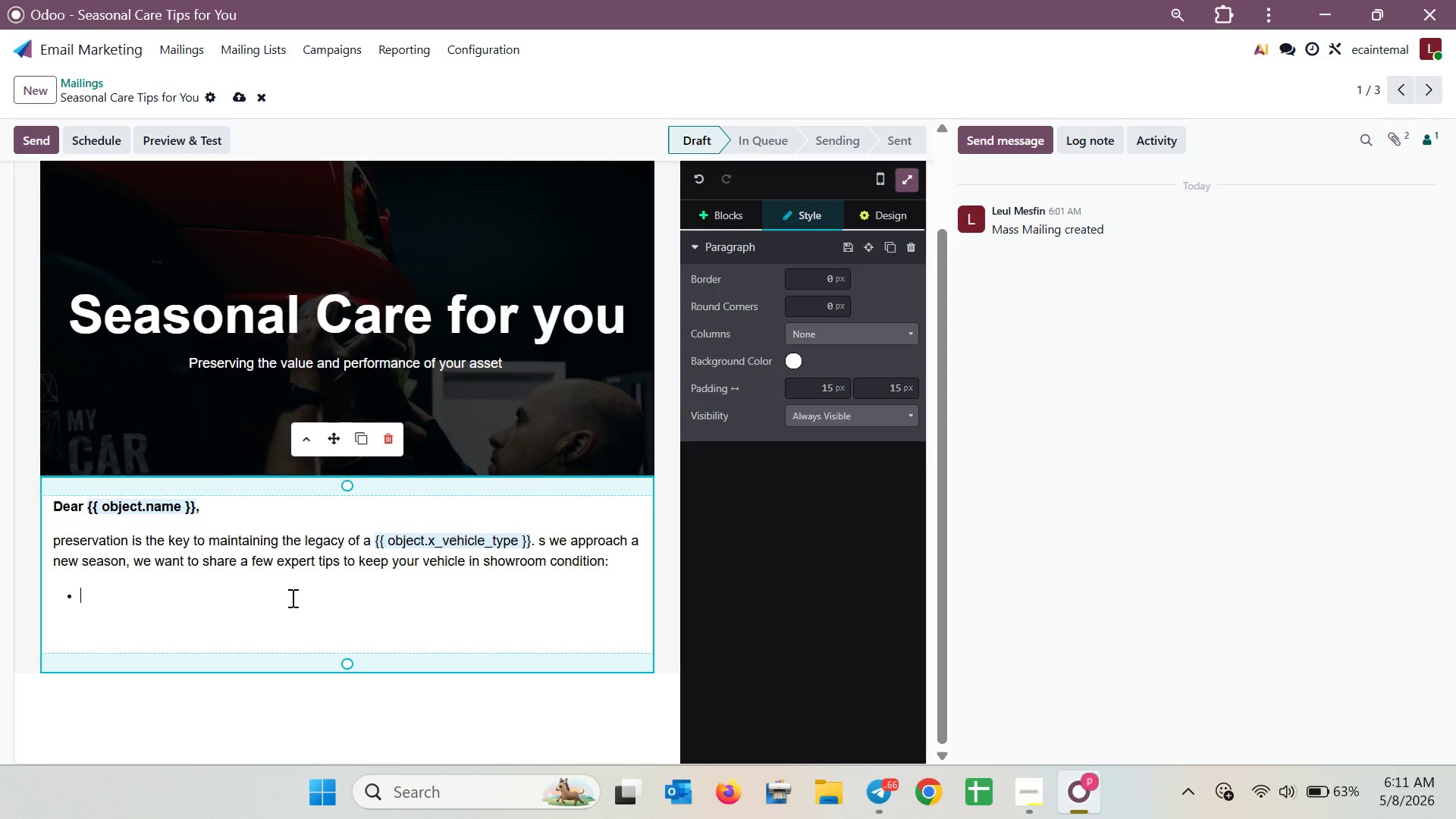 
hold_key(key=ShiftLeft, duration=1.03)
 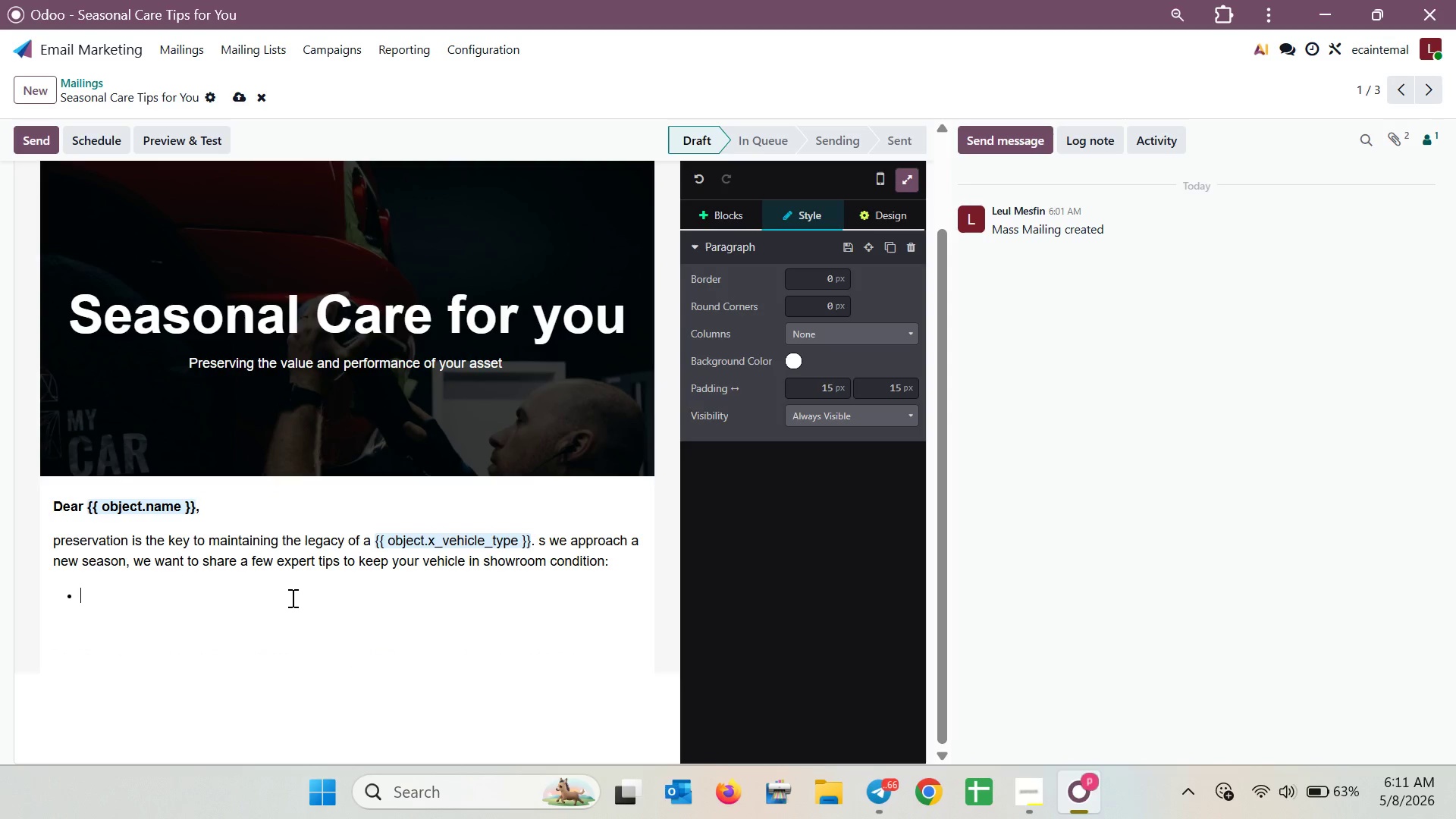 
type(Climet)
 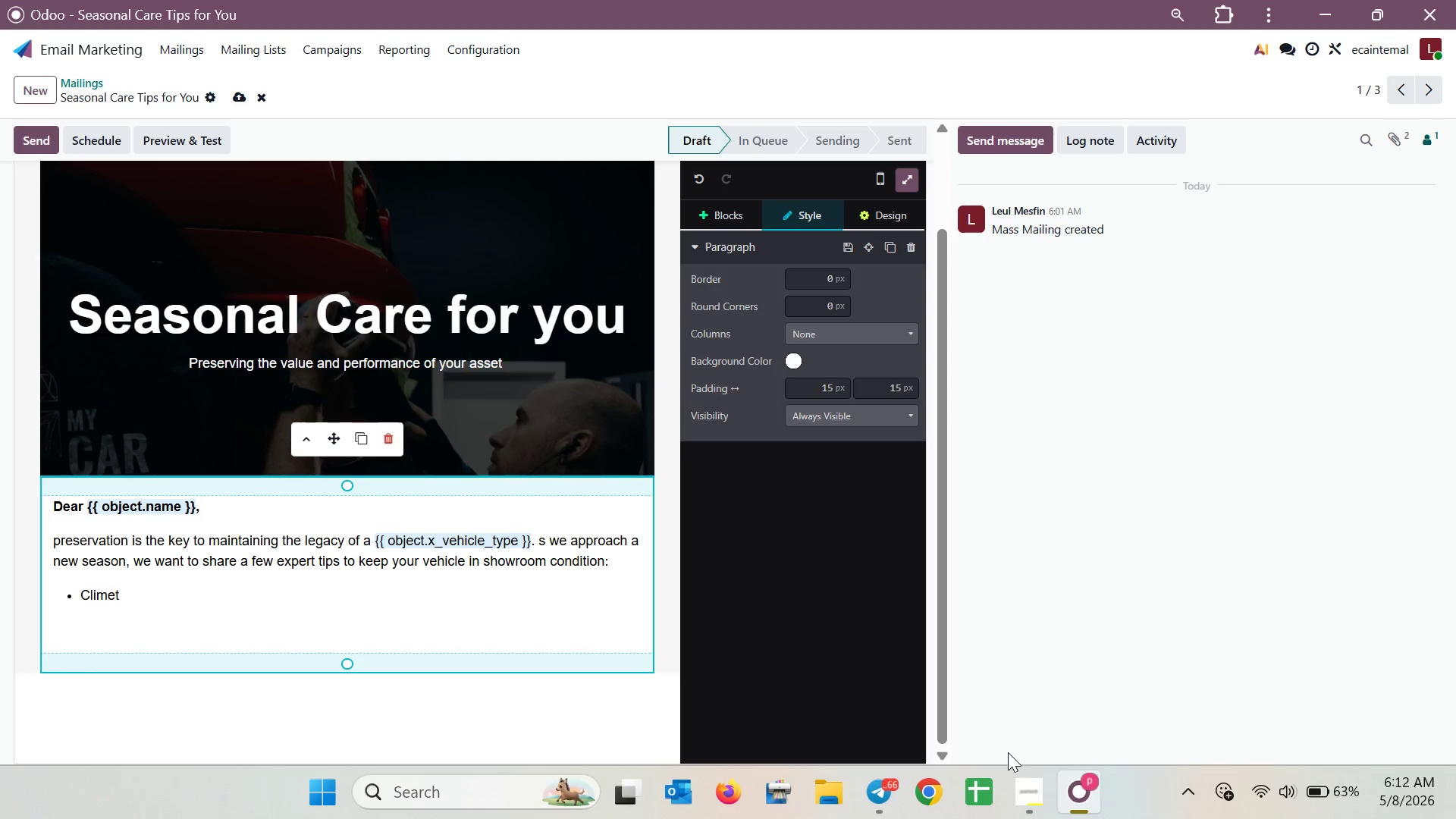 
left_click([1020, 786])